 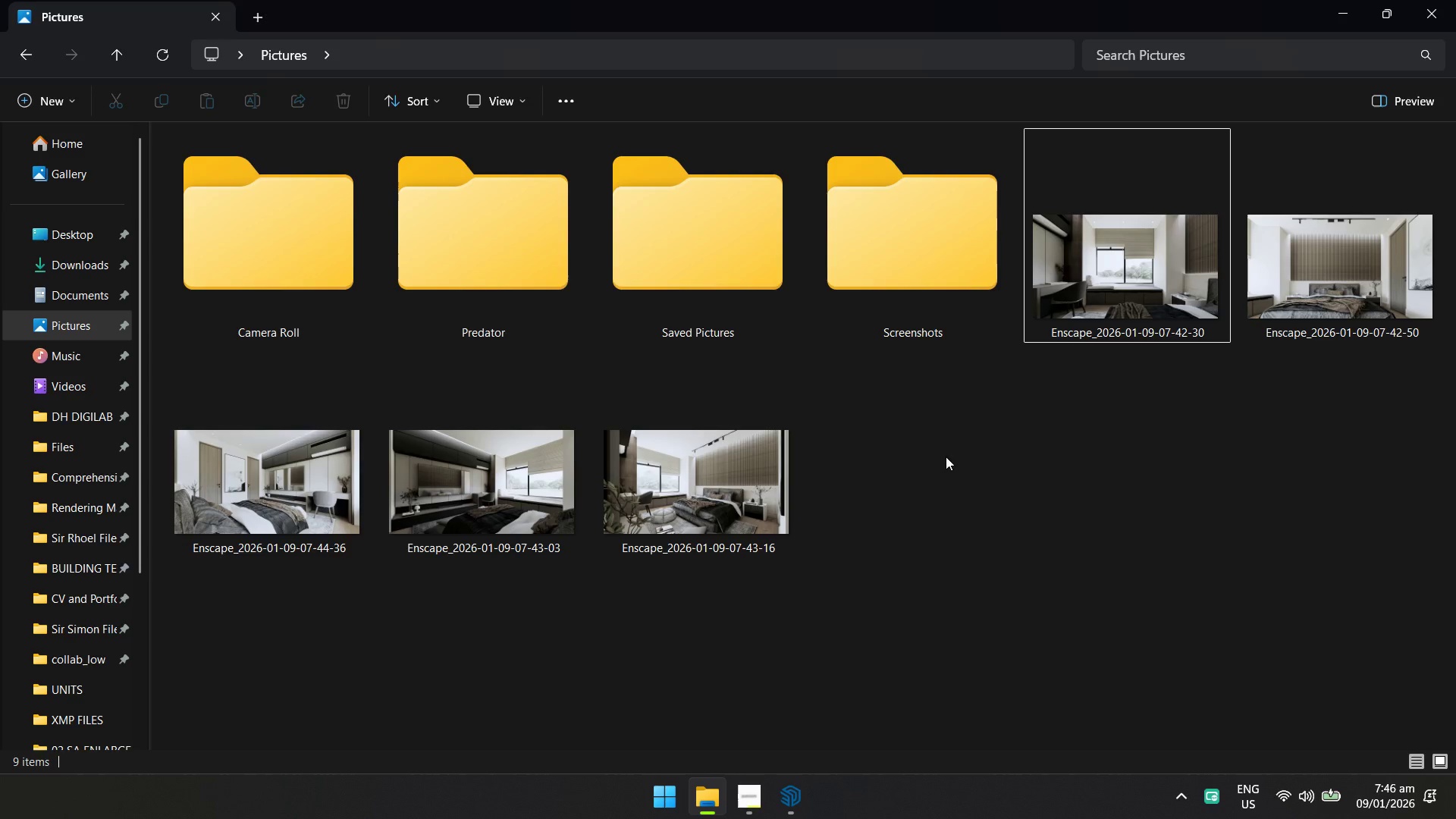 
double_click([1008, 502])
 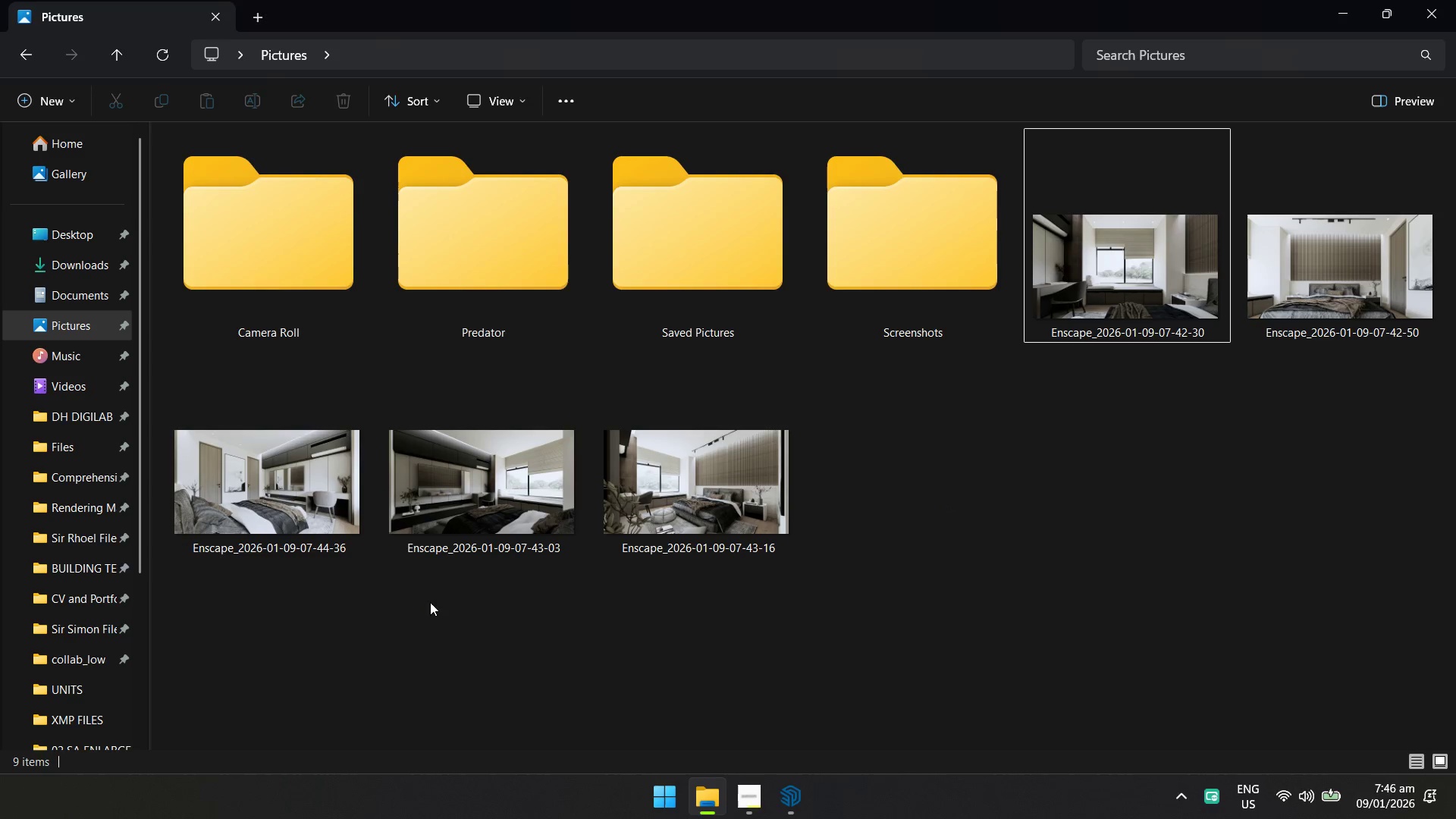 
left_click([706, 516])
 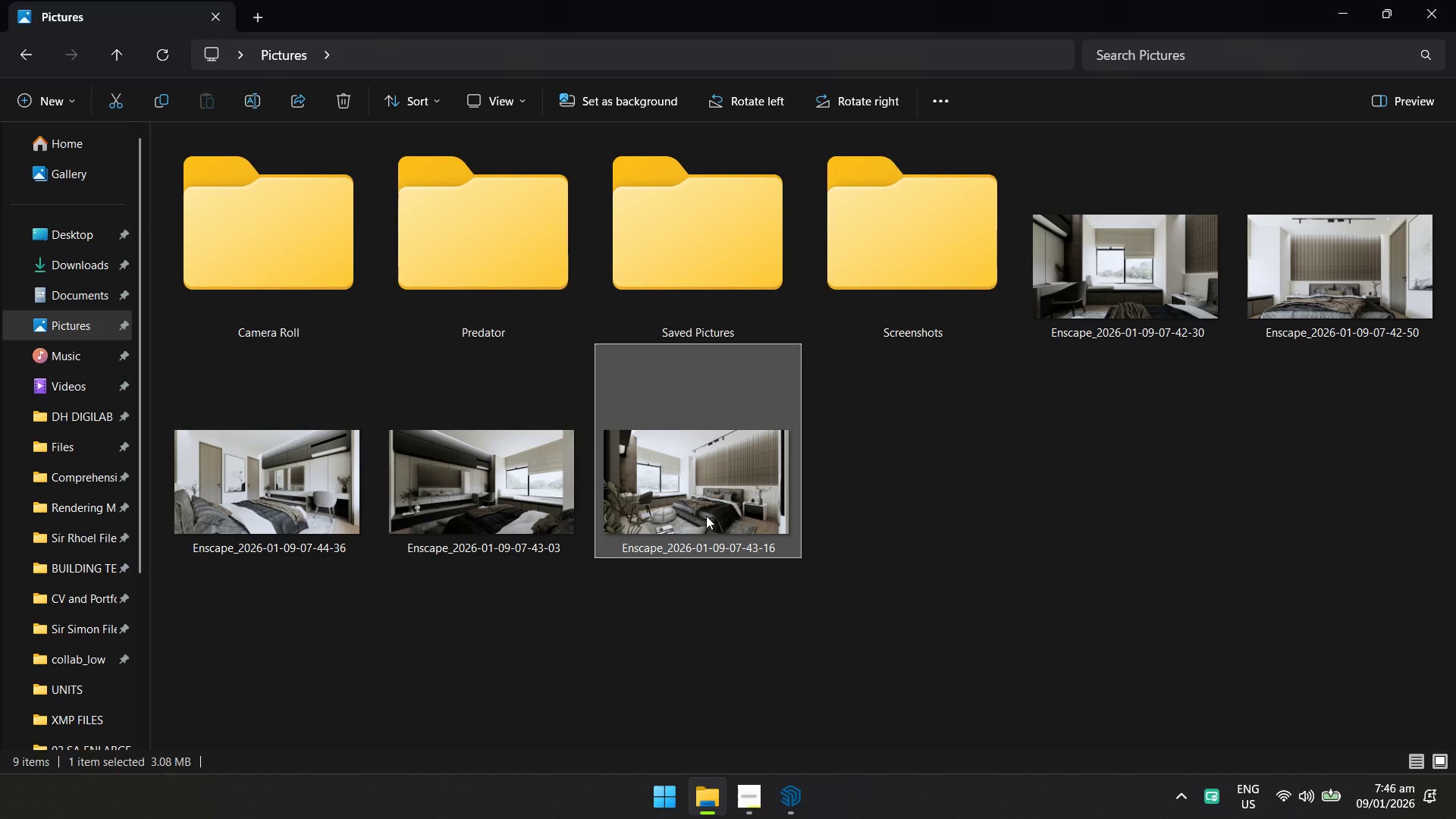 
type([F2]Wide Angle Shot PErspec)
key(Backspace)
key(Backspace)
key(Backspace)
key(Backspace)
key(Backspace)
key(Backspace)
type(erse)
key(Backspace)
type(pective)
 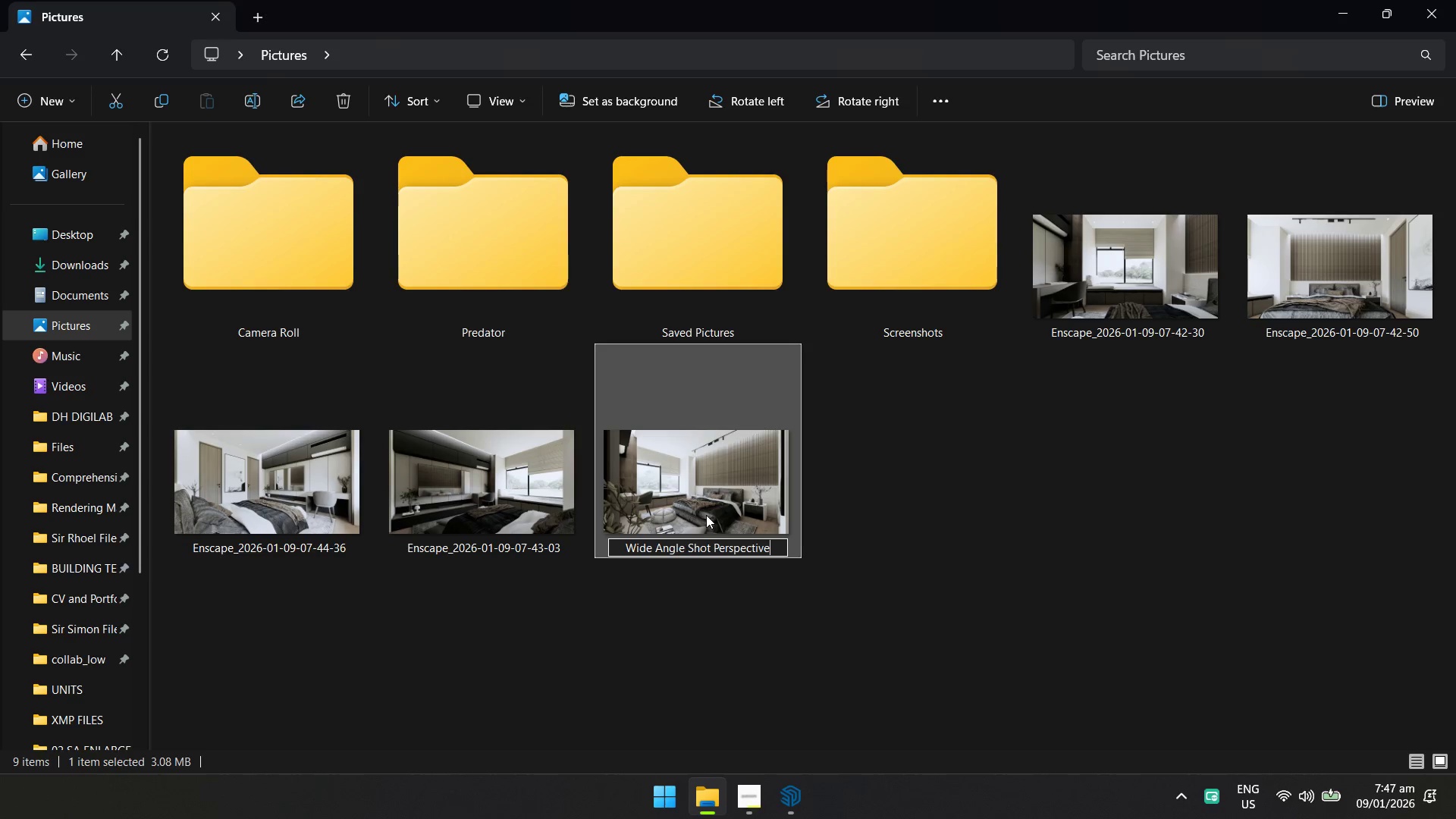 
left_click([1059, 535])
 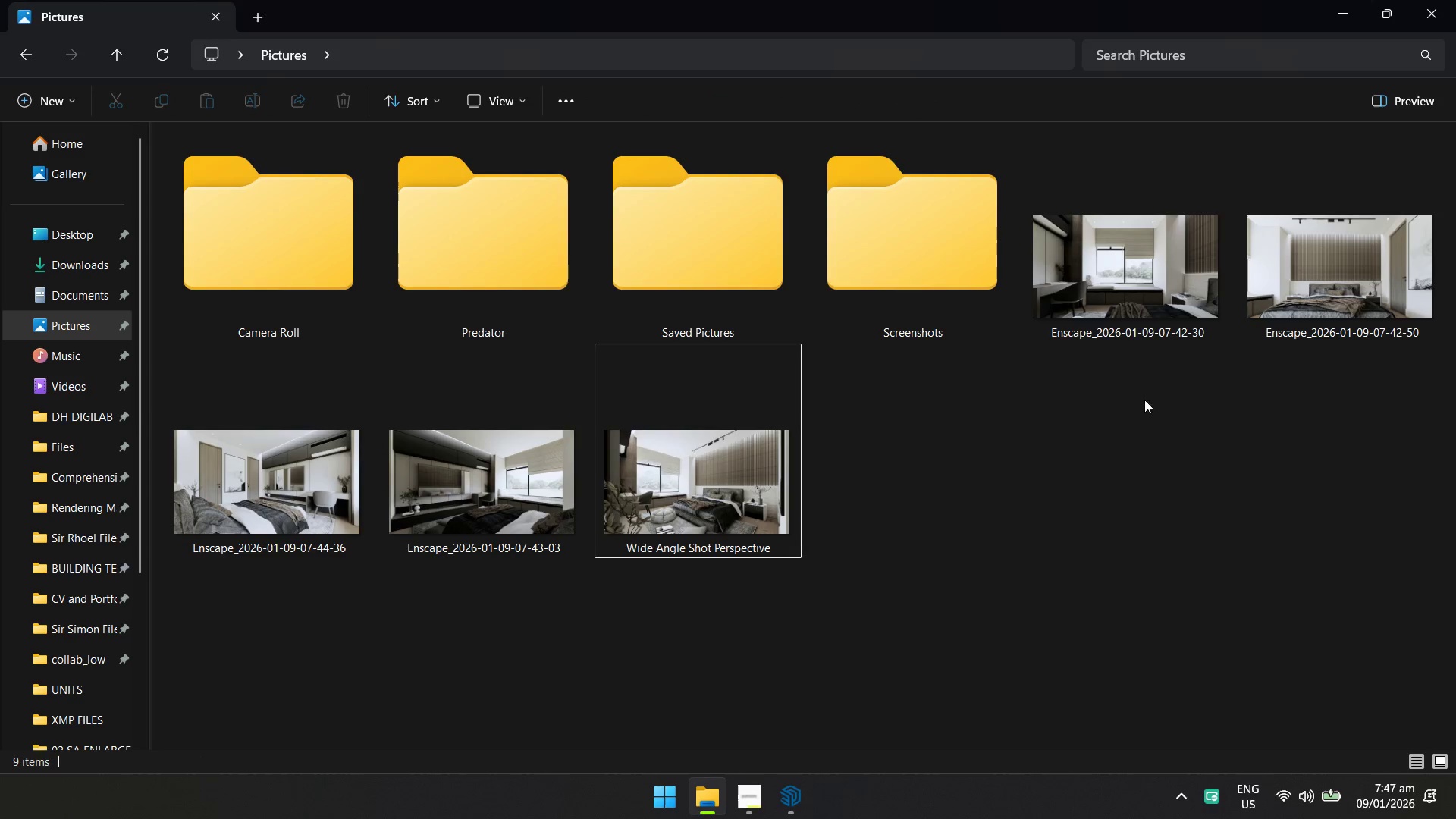 
key(Alt+AltLeft)
 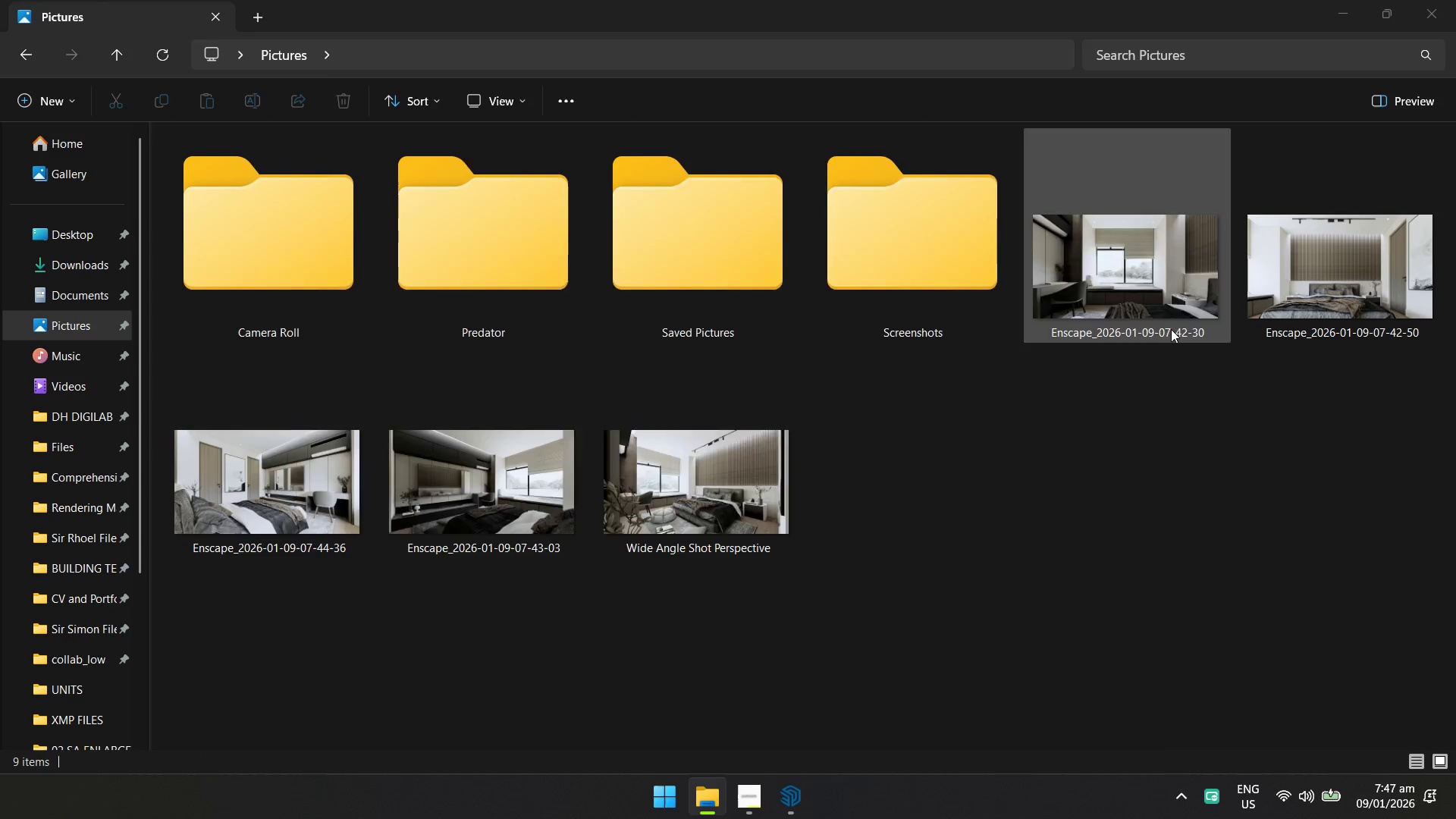 
key(Alt+Tab)